 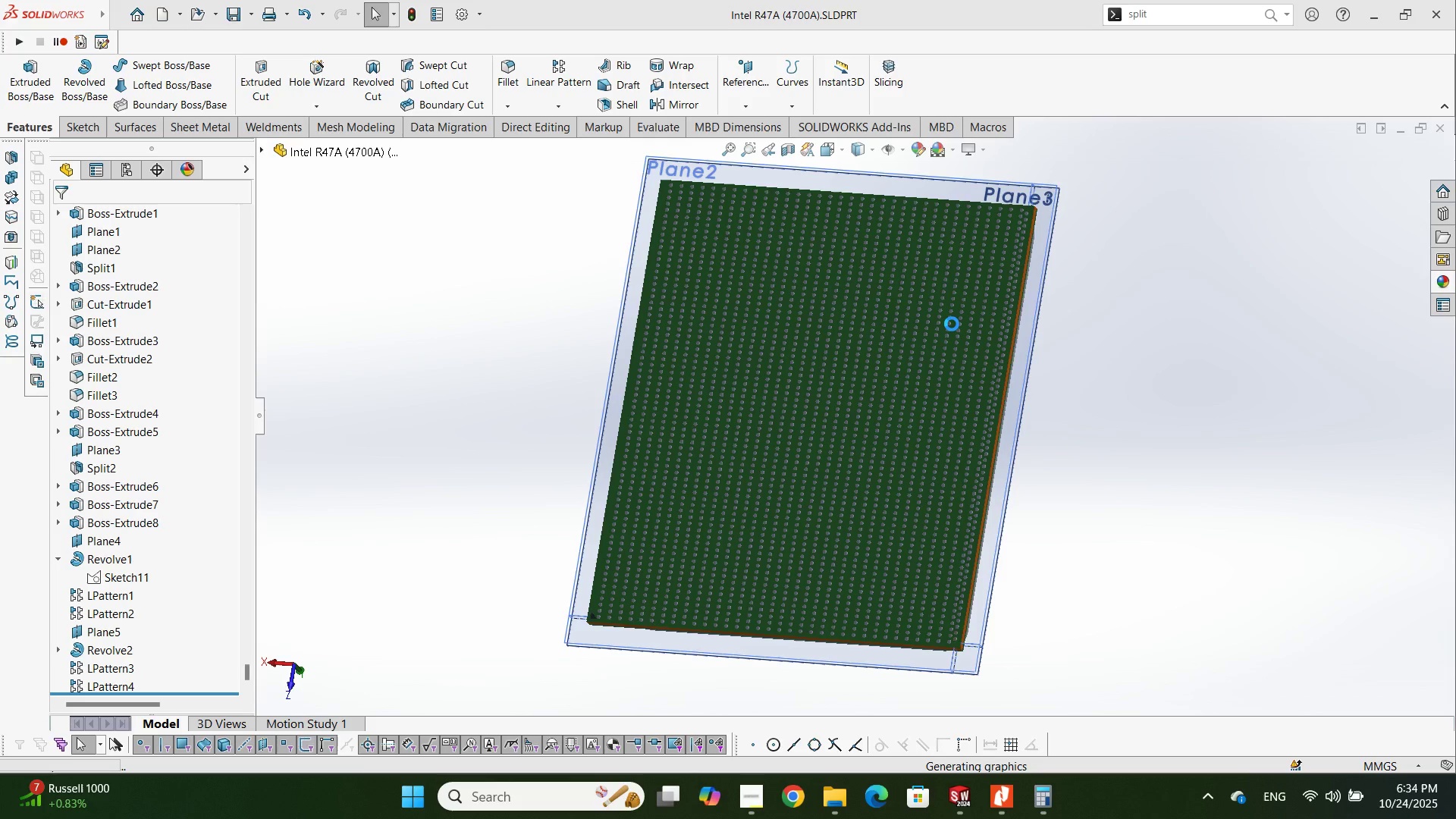 
left_click([1006, 802])
 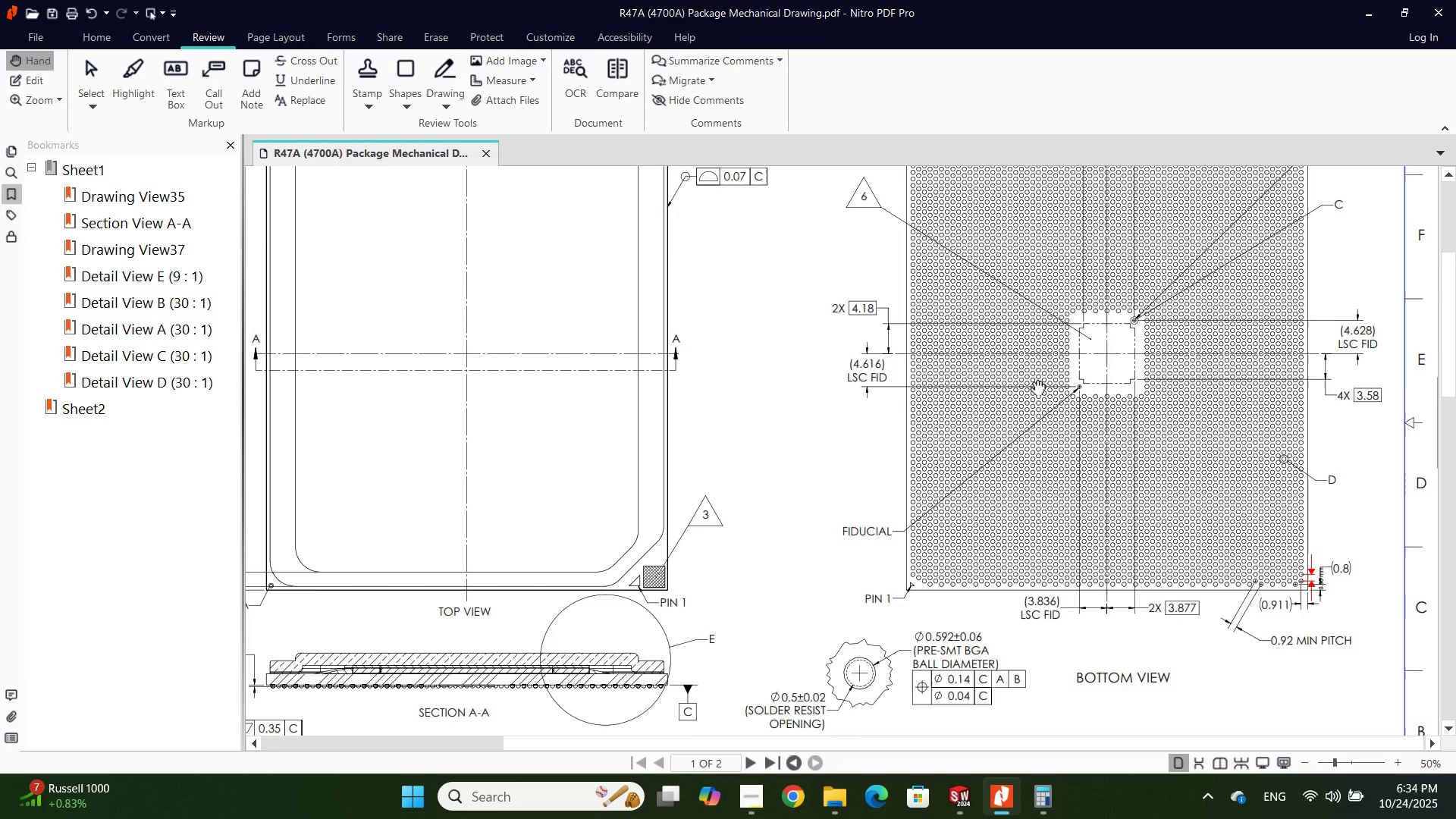 
scroll: coordinate [1031, 383], scroll_direction: up, amount: 5.0
 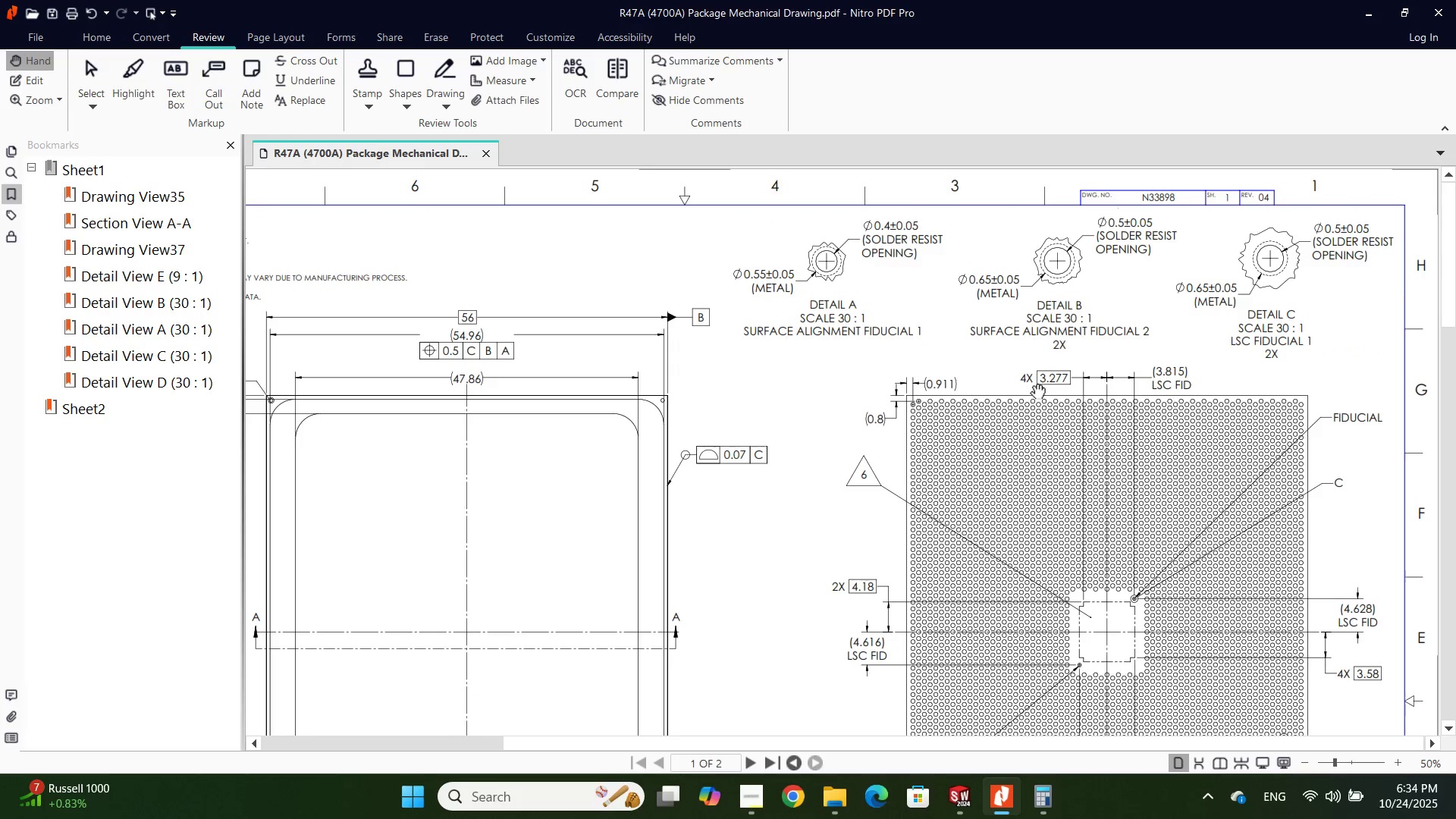 
left_click([1031, 383])
 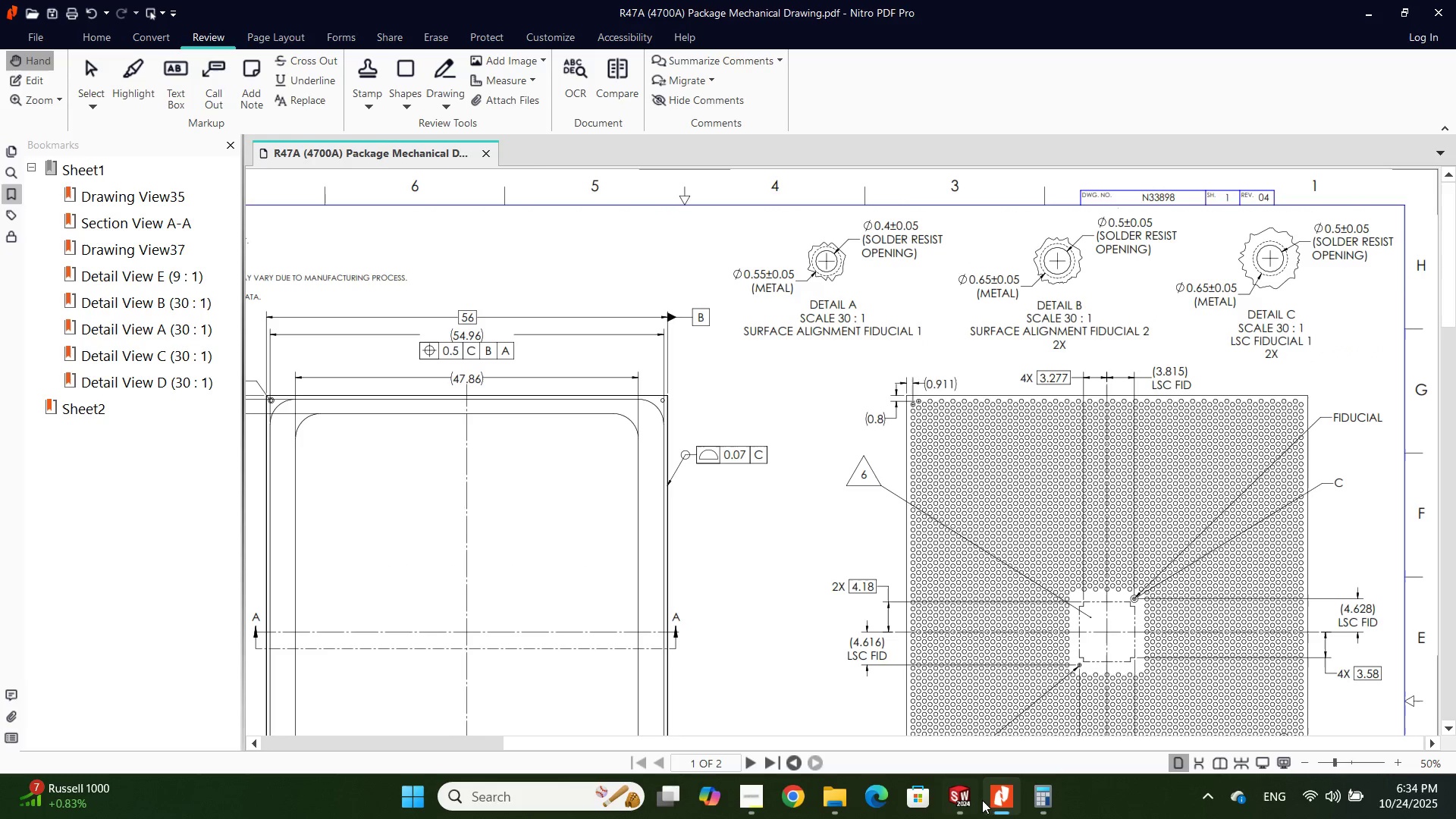 
left_click([994, 802])
 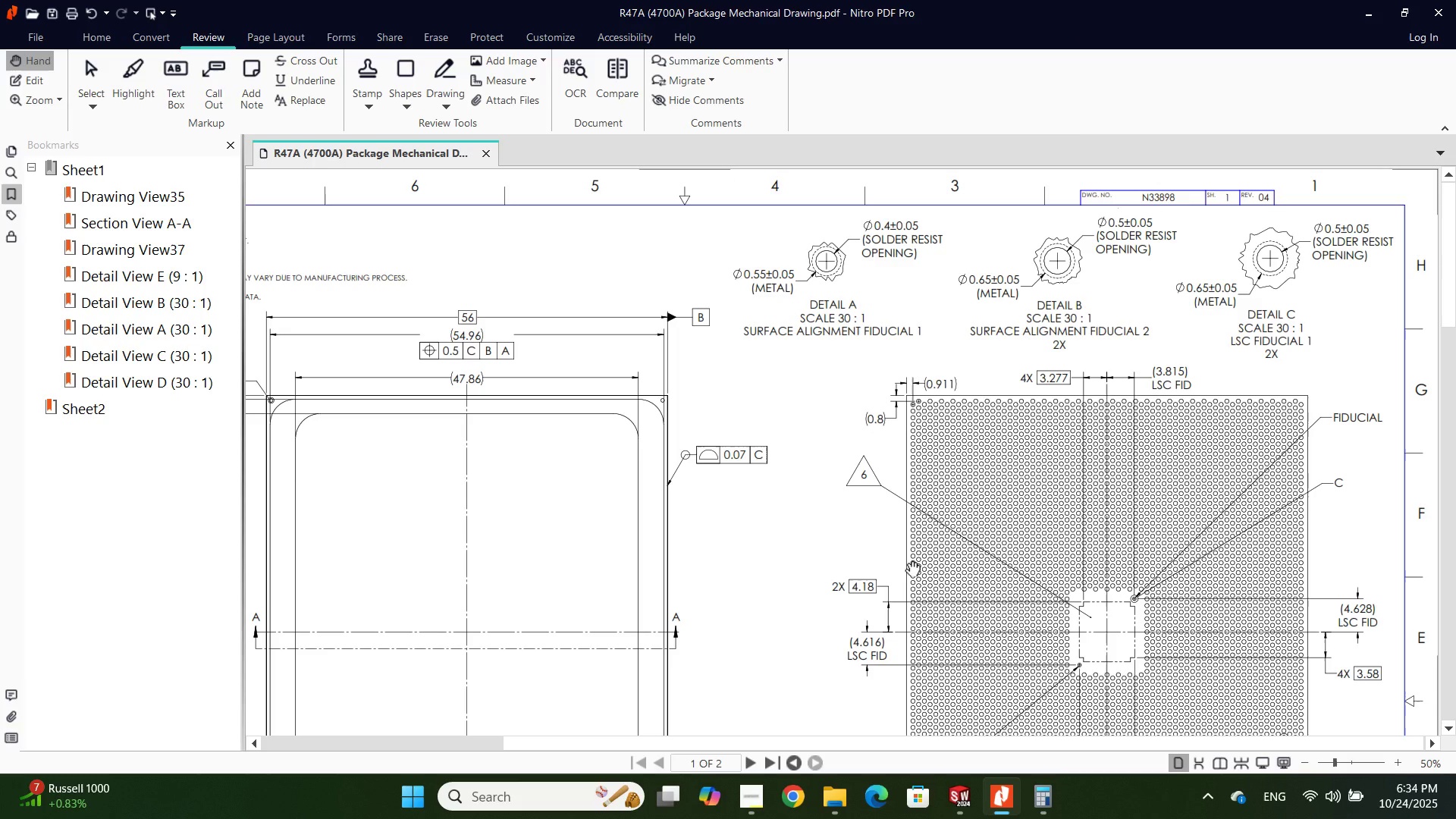 
wait(7.47)
 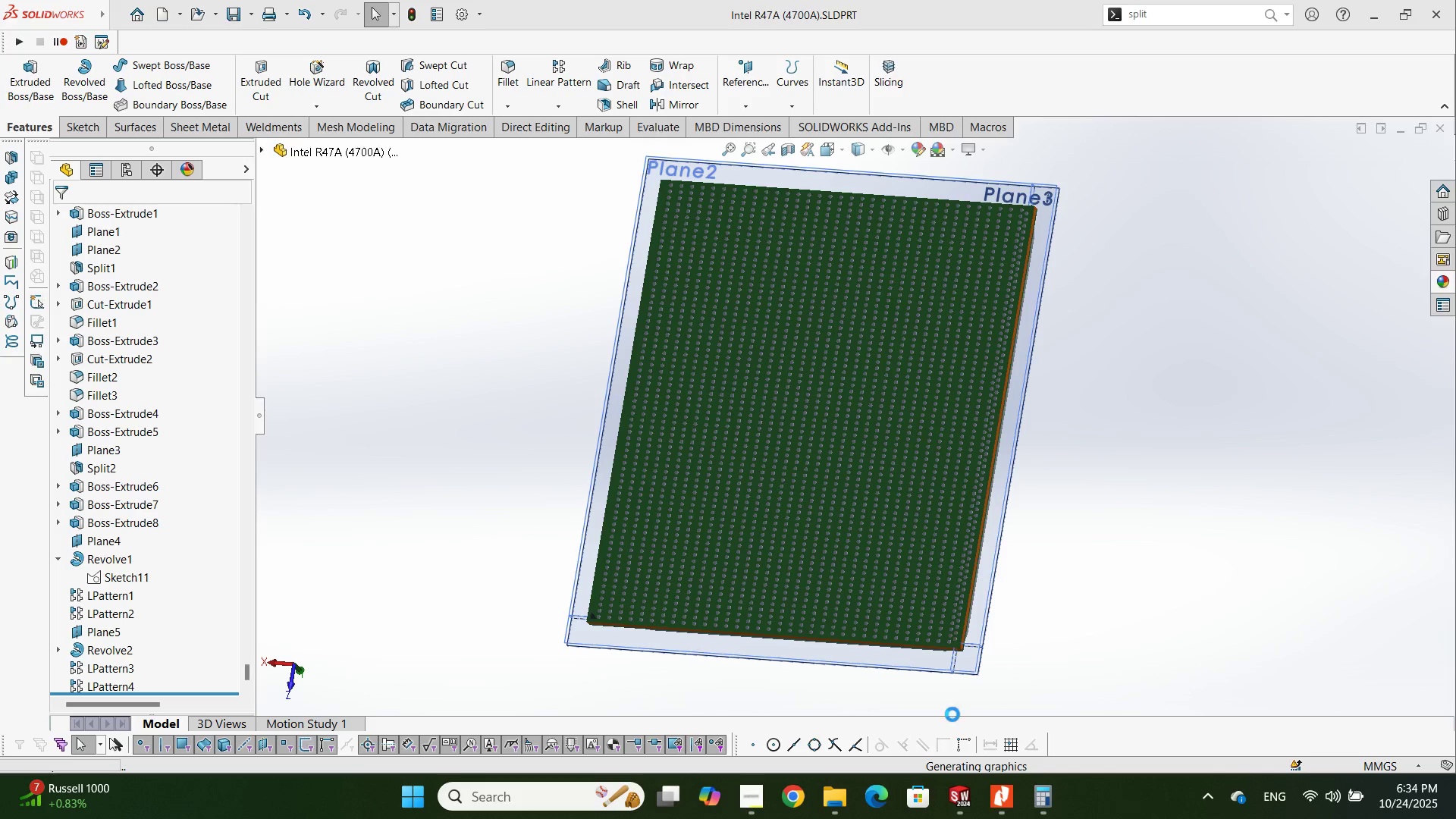 
scroll: coordinate [896, 548], scroll_direction: down, amount: 2.0
 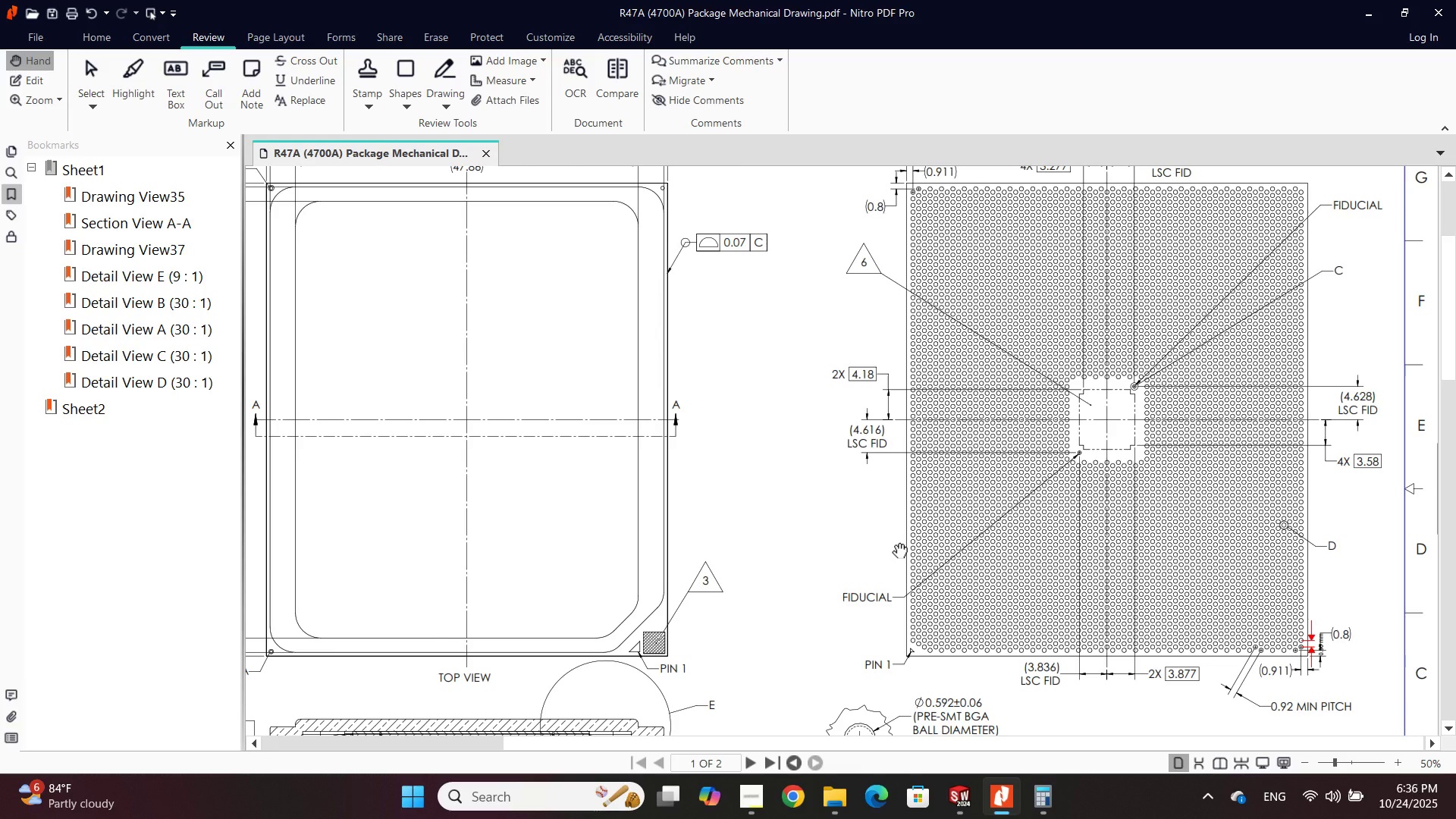 
wait(67.06)
 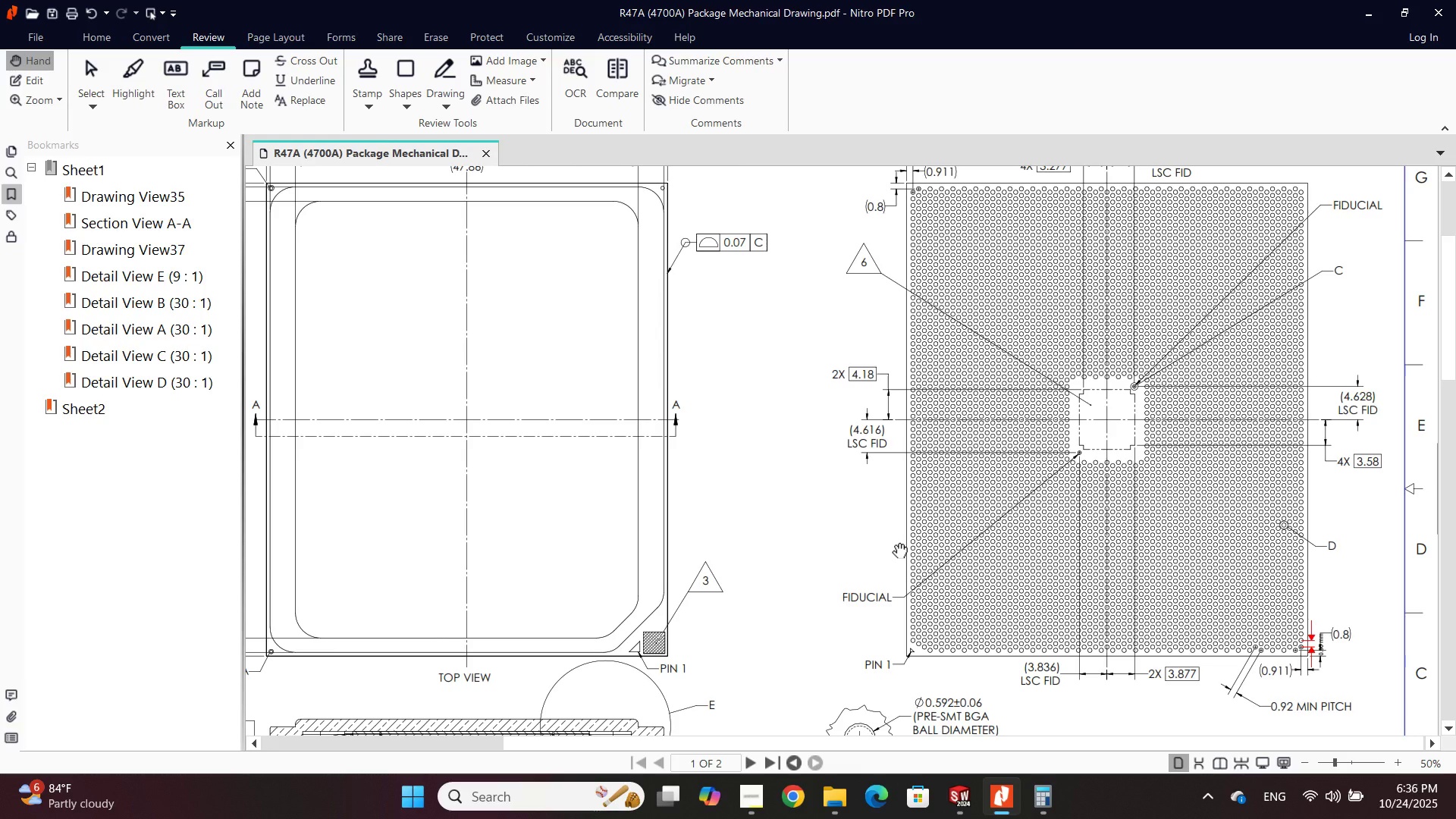 
left_click([1380, 5])
 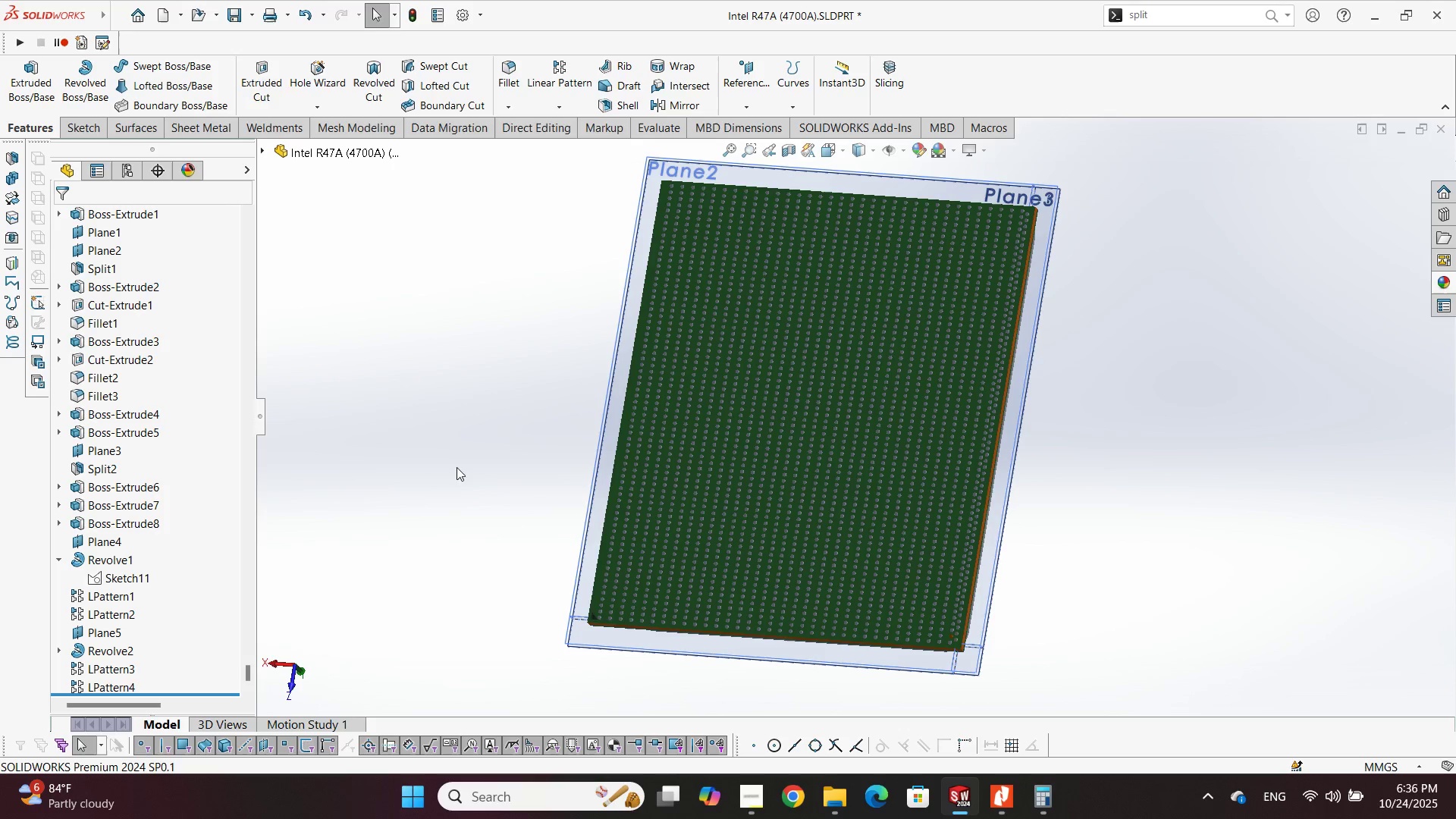 
left_click([111, 620])
 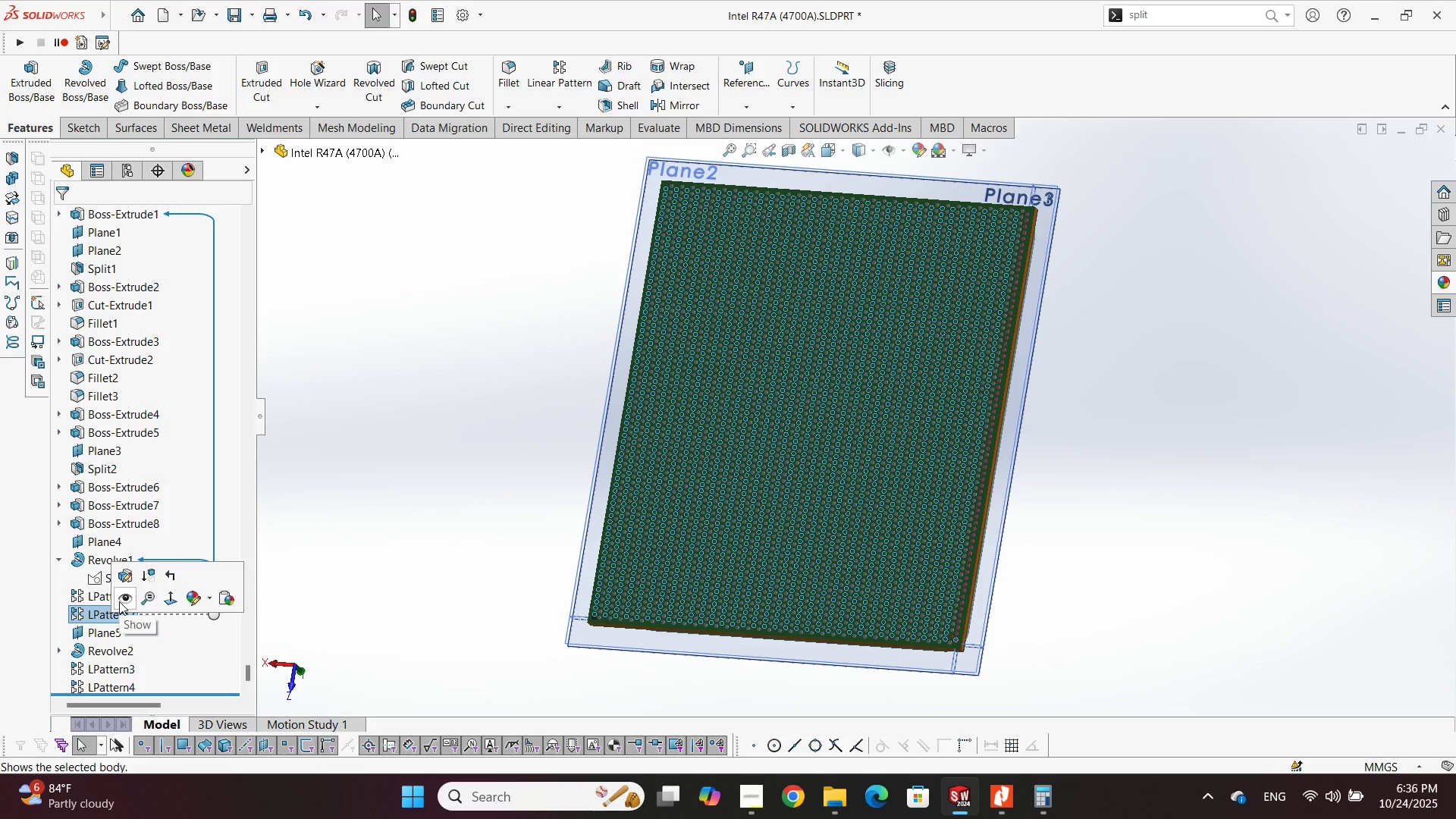 
left_click([119, 601])
 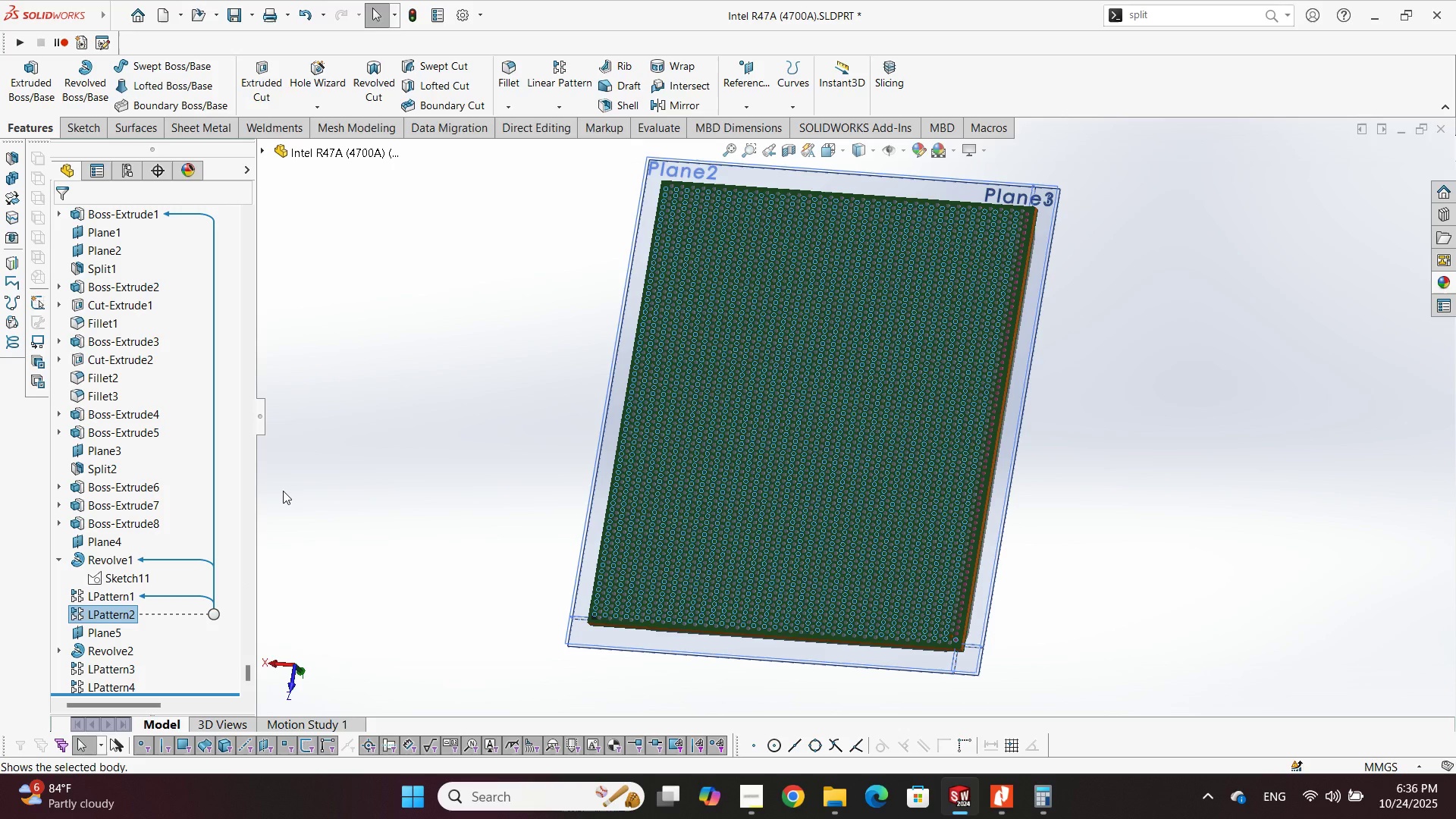 
wait(14.95)
 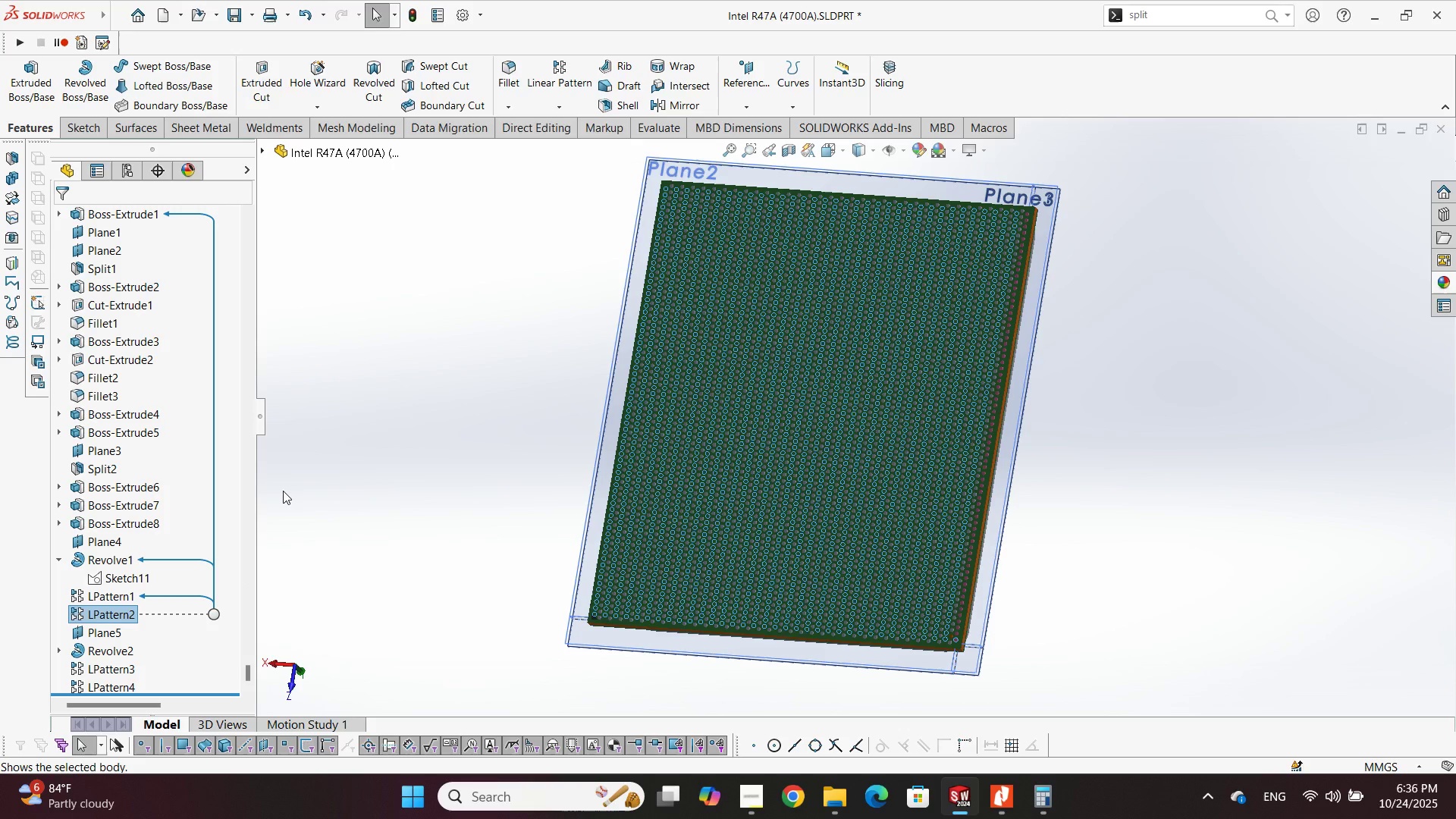 
left_click([1005, 803])
 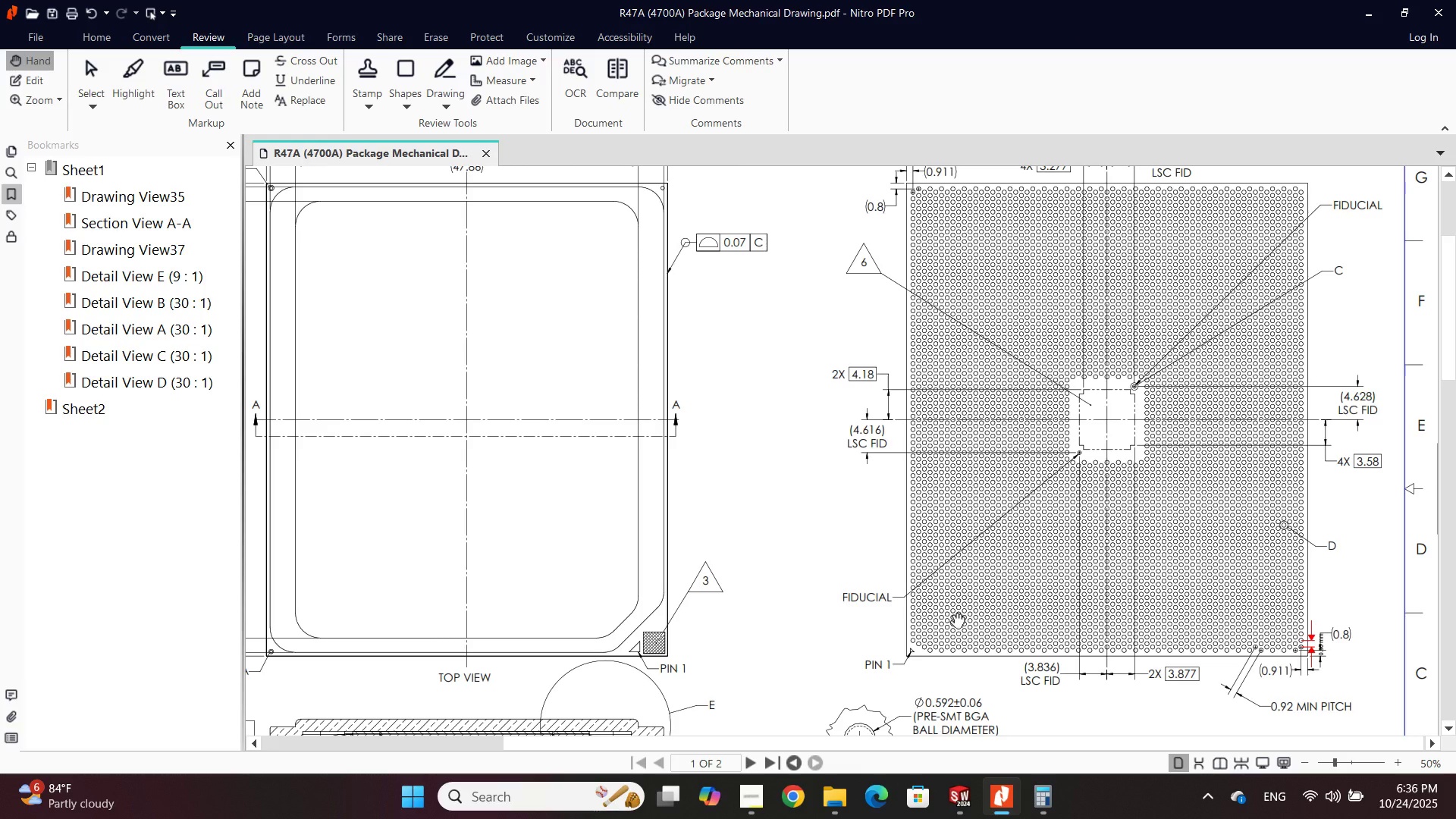 
scroll: coordinate [1028, 507], scroll_direction: up, amount: 1.0
 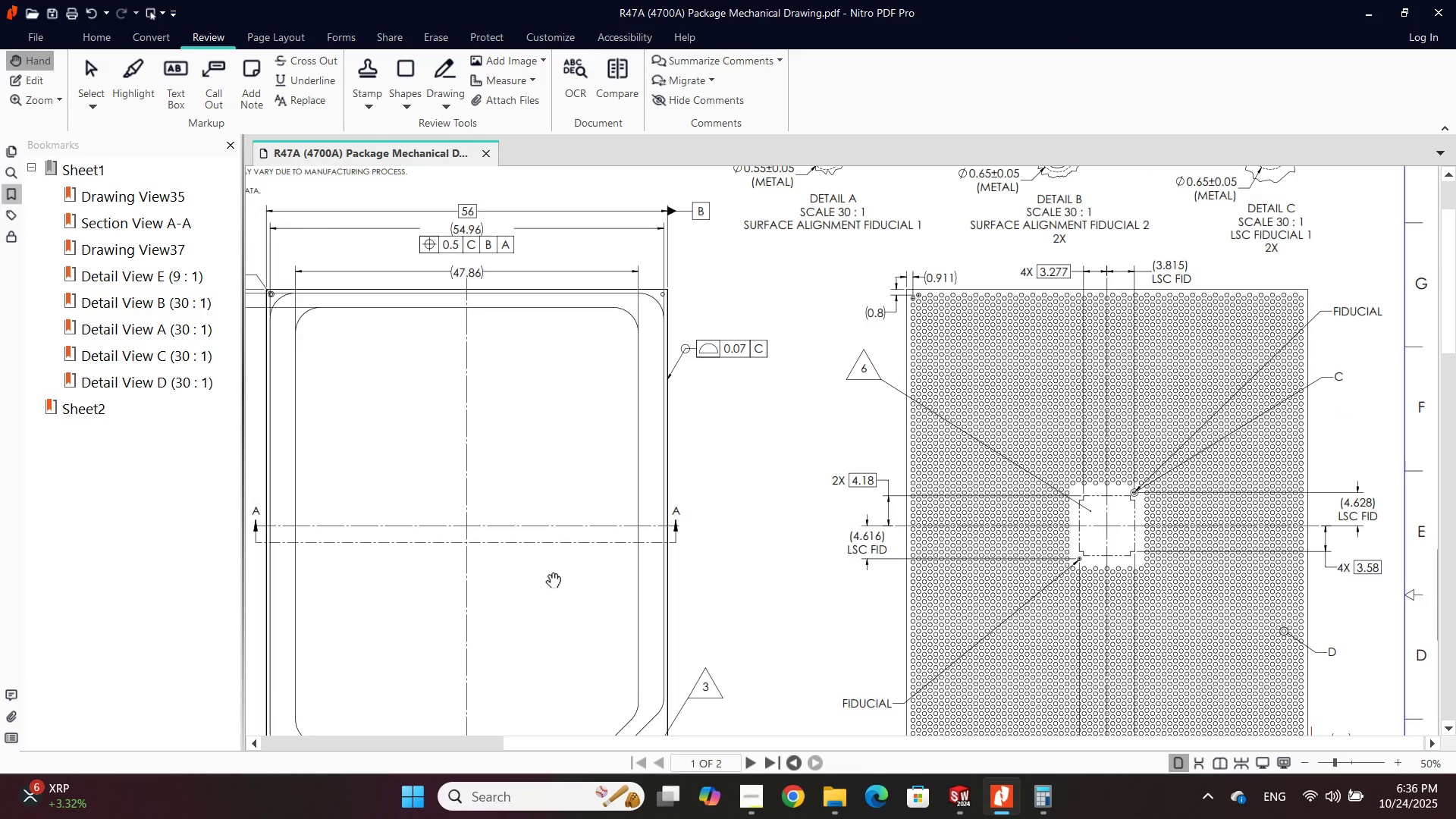 
hold_key(key=ControlLeft, duration=1.06)
scroll: coordinate [1072, 473], scroll_direction: up, amount: 2.0
 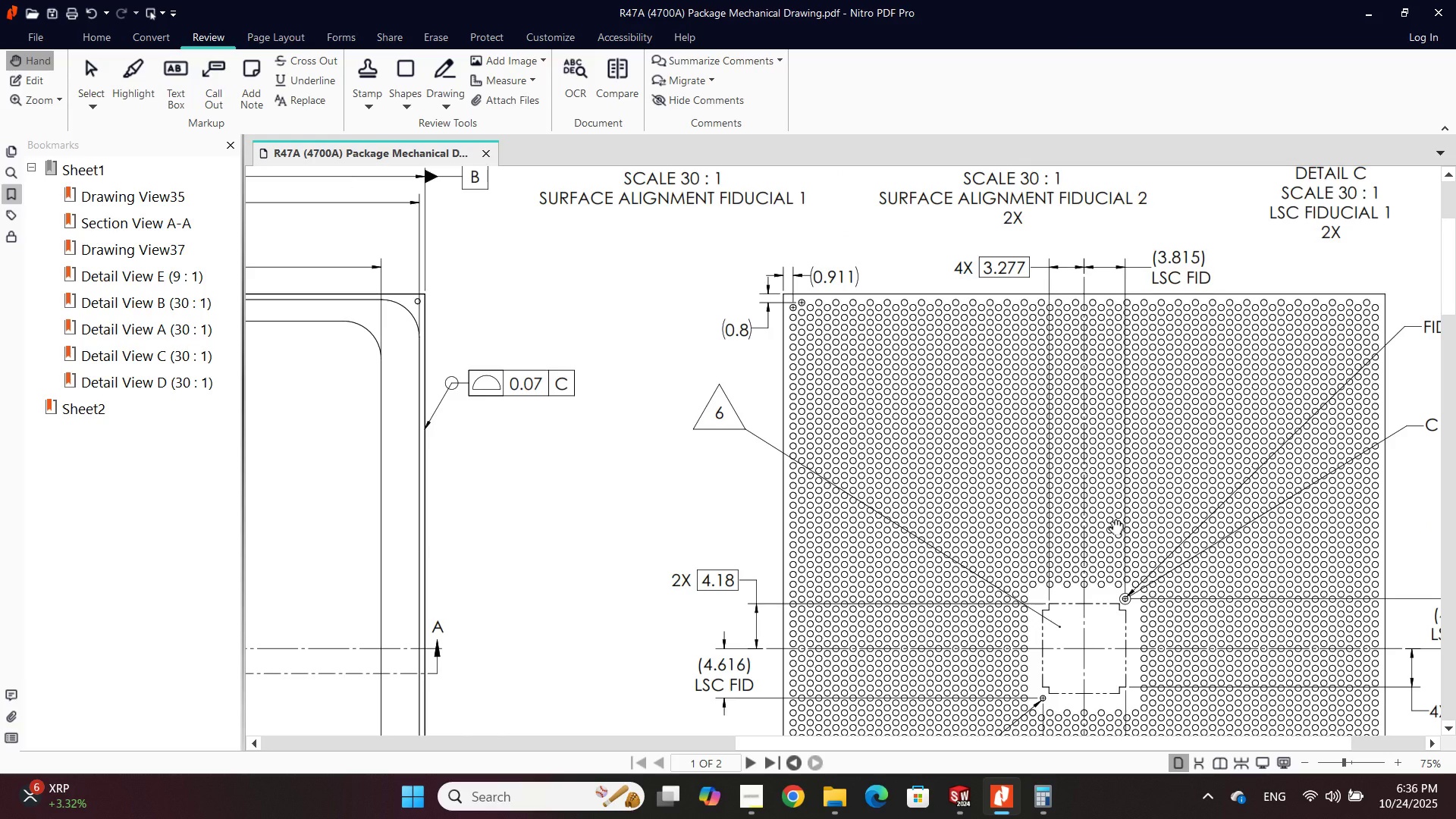 
key(Control+ControlLeft)
 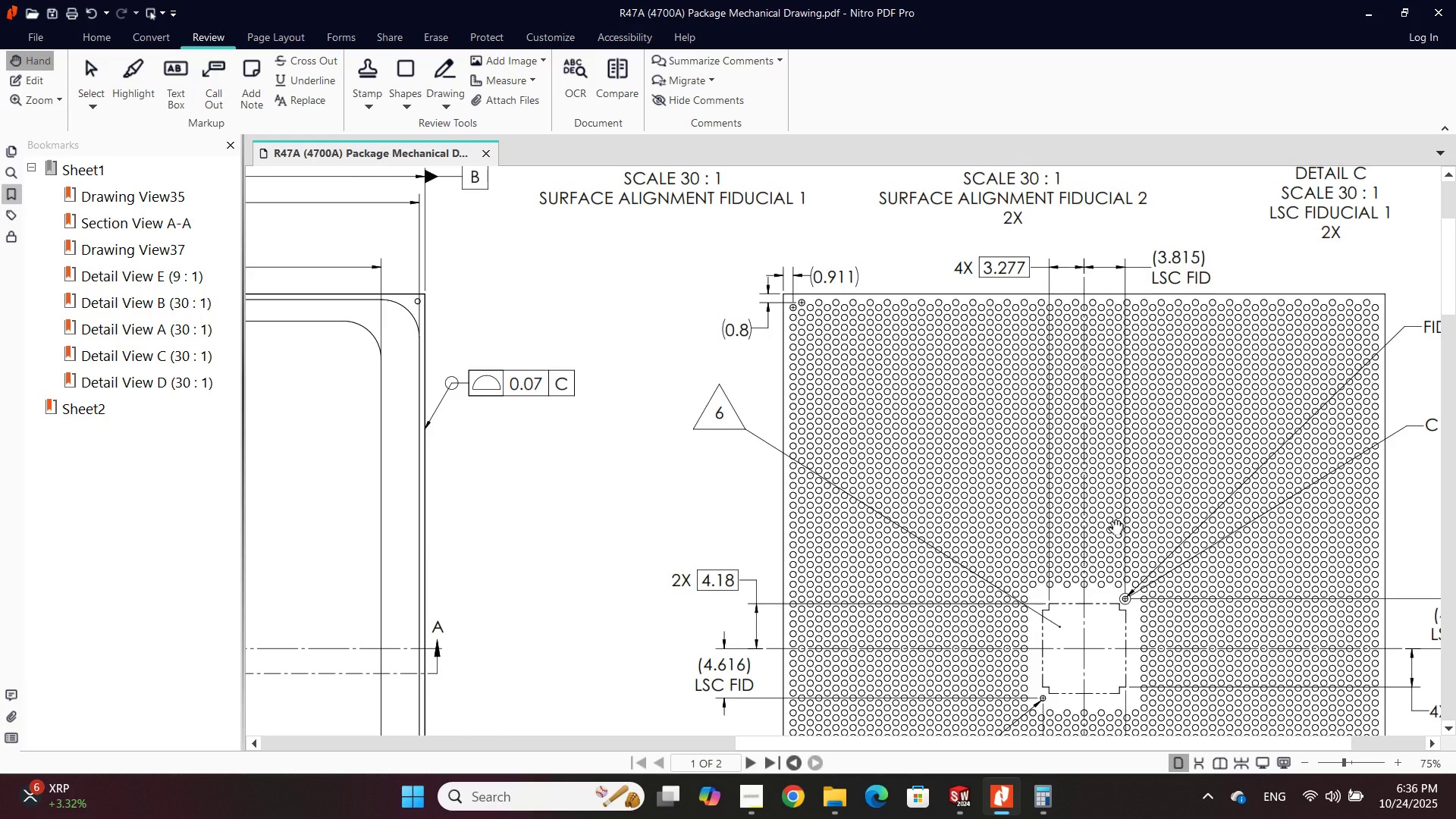 
scroll: coordinate [1097, 522], scroll_direction: down, amount: 3.0
 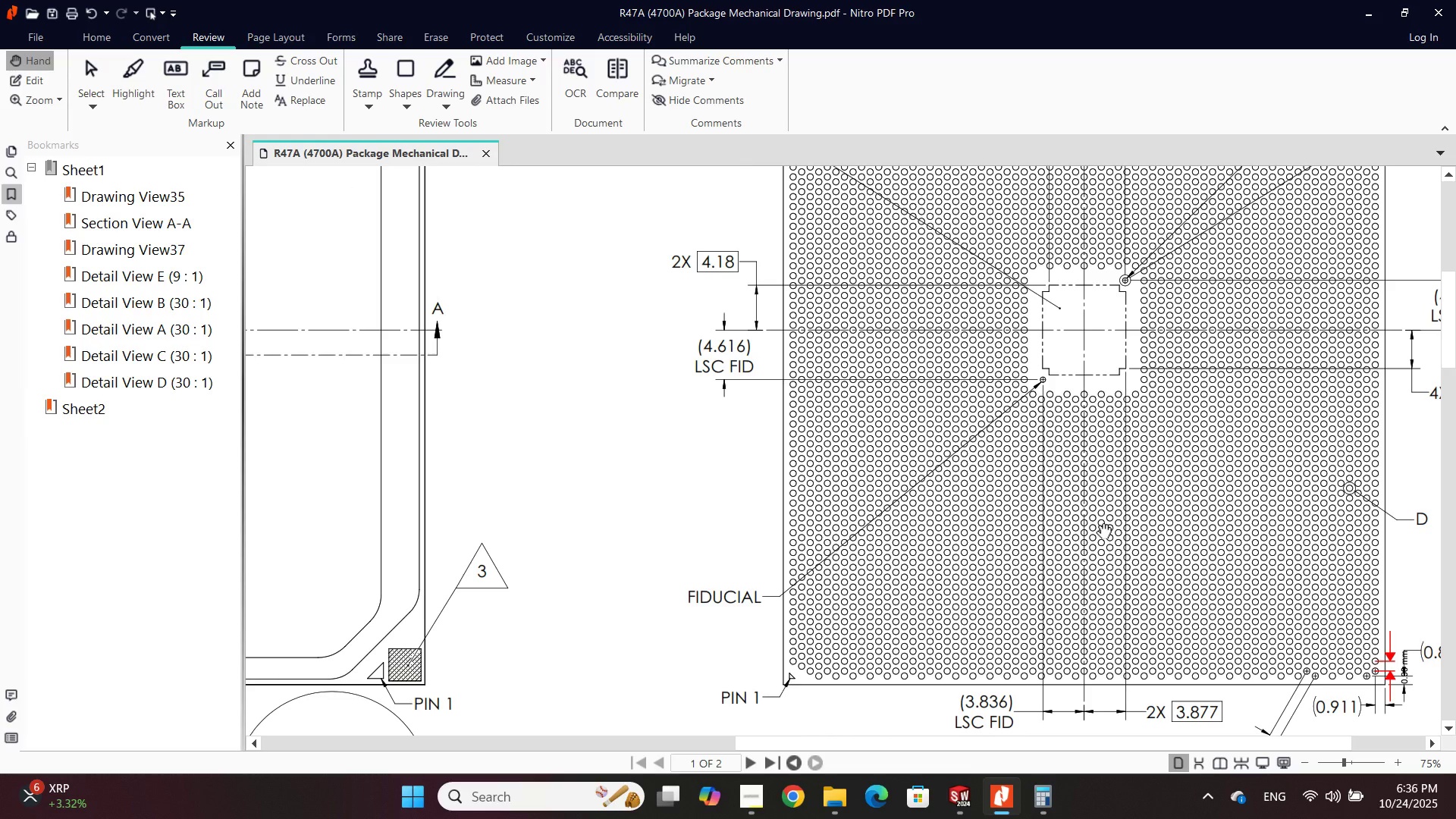 
scroll: coordinate [1097, 523], scroll_direction: up, amount: 3.0
 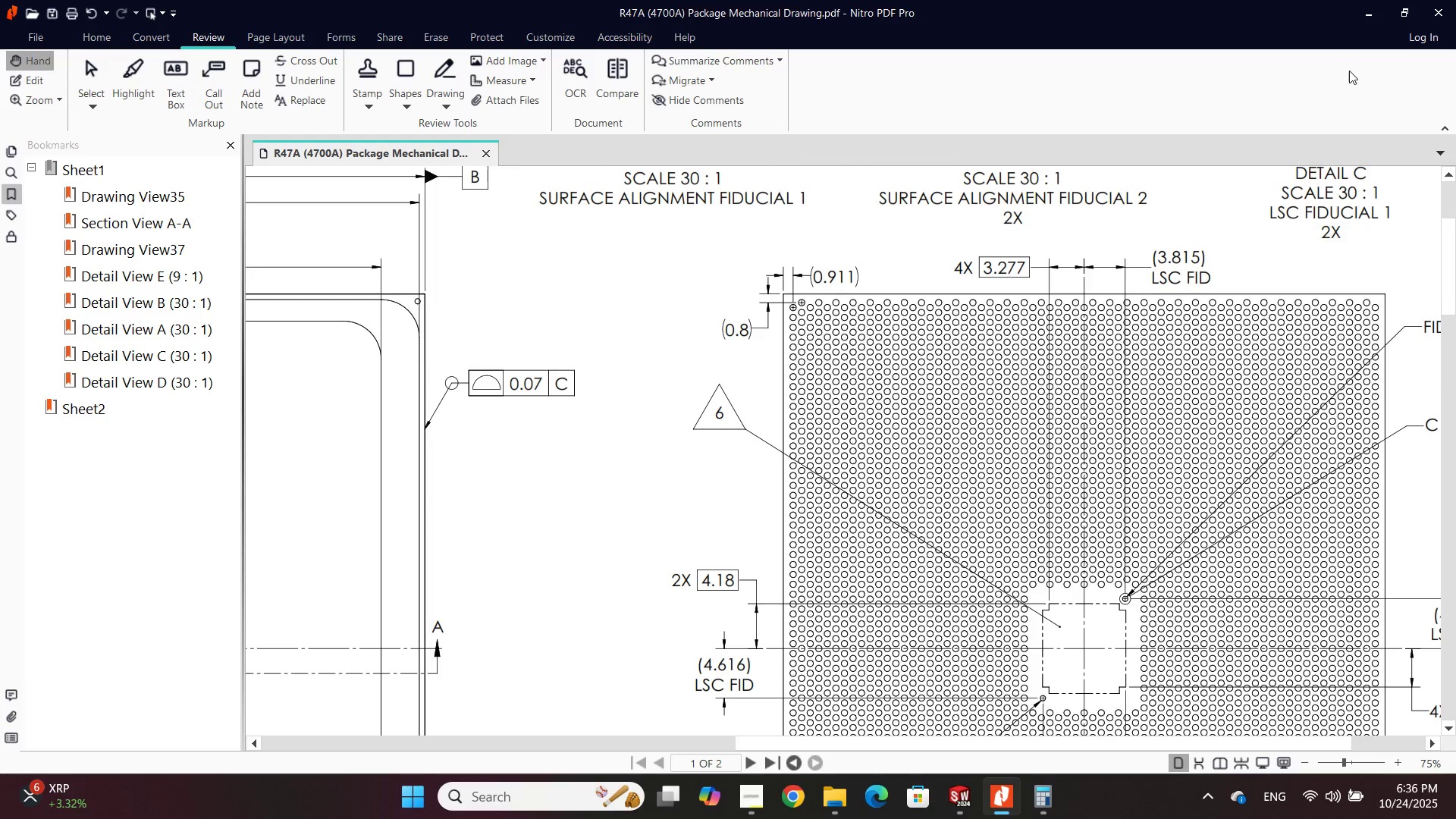 
left_click([1360, 22])
 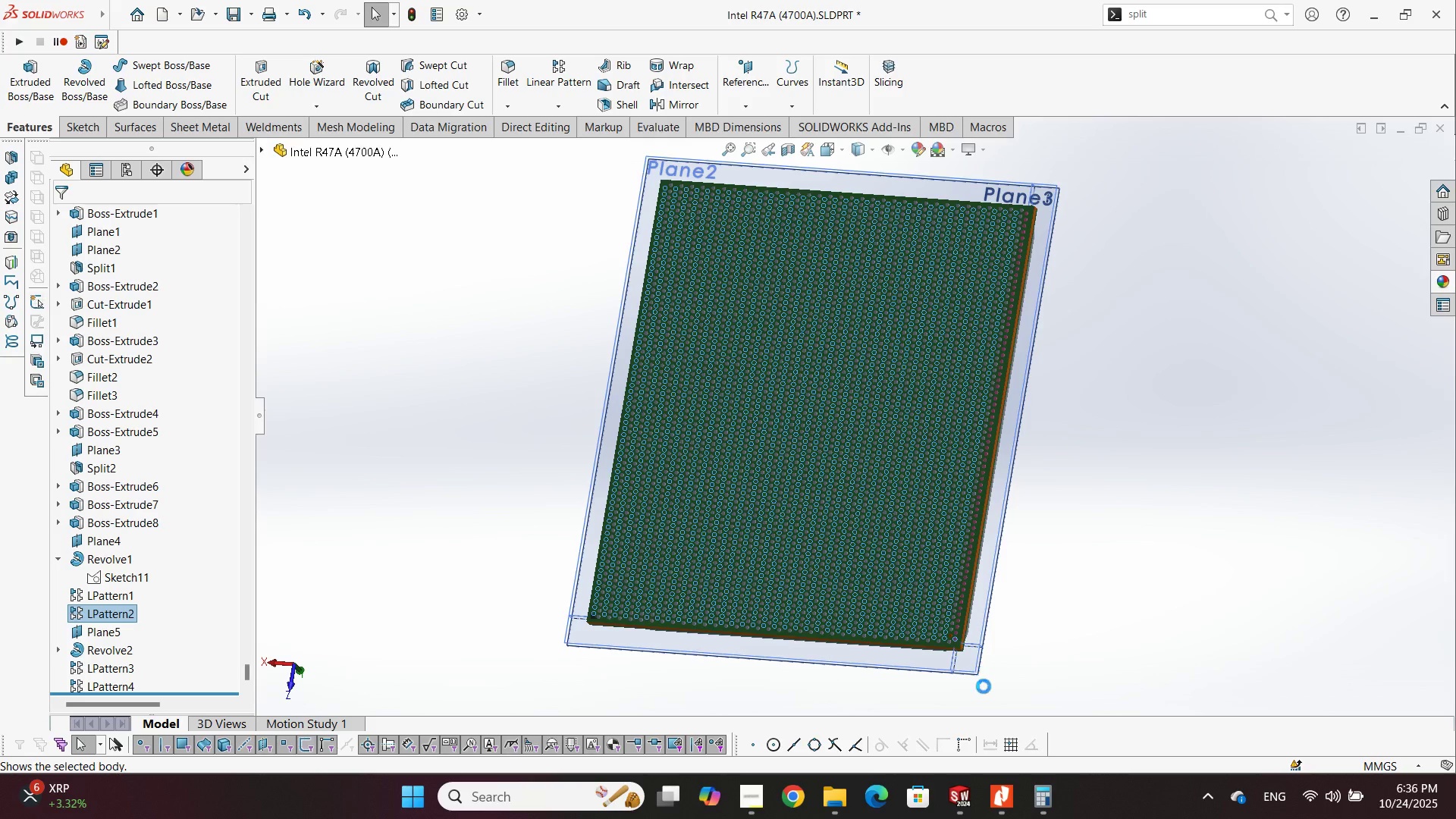 
mouse_move([1002, 746])
 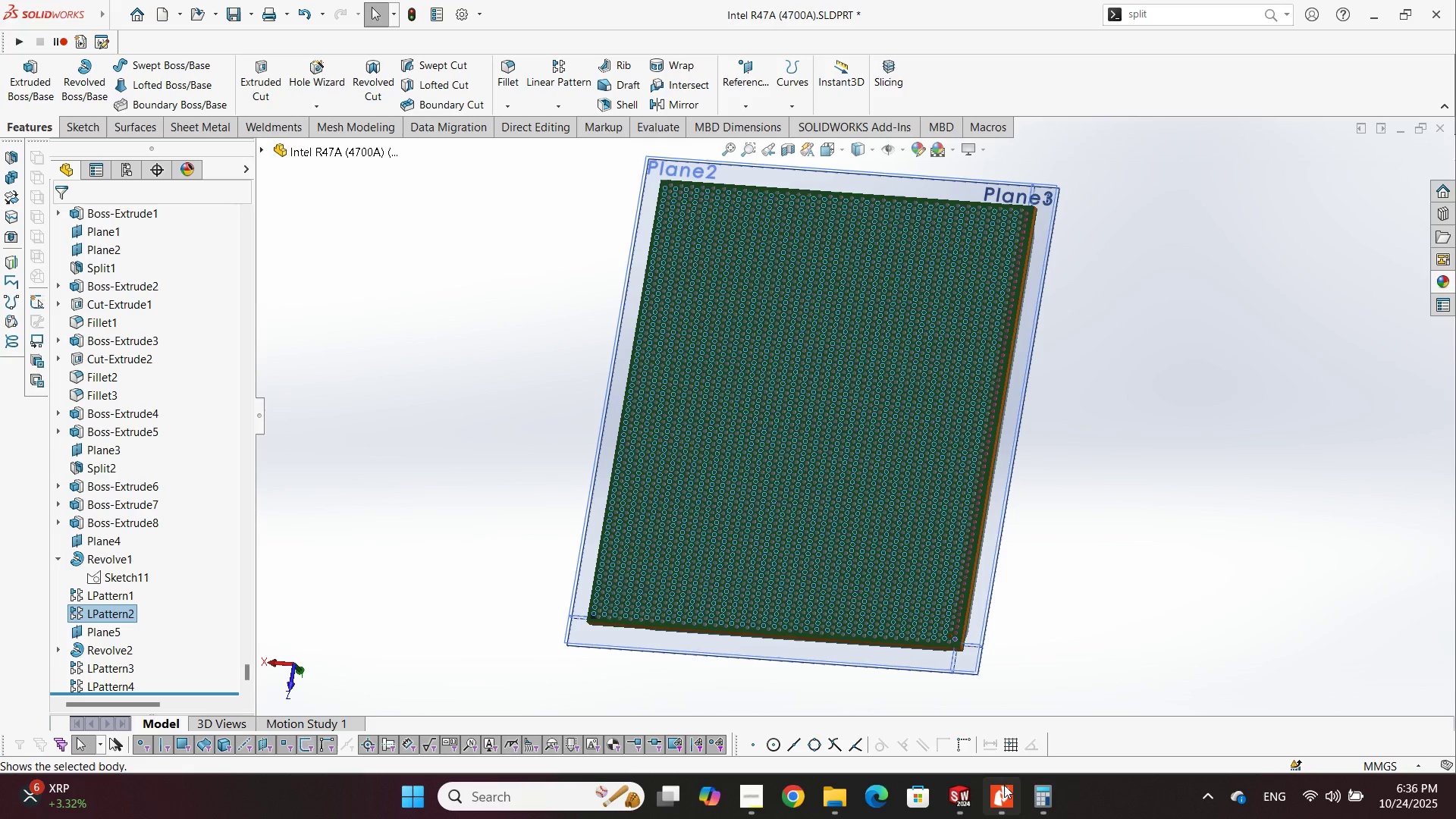 
left_click([1005, 787])
 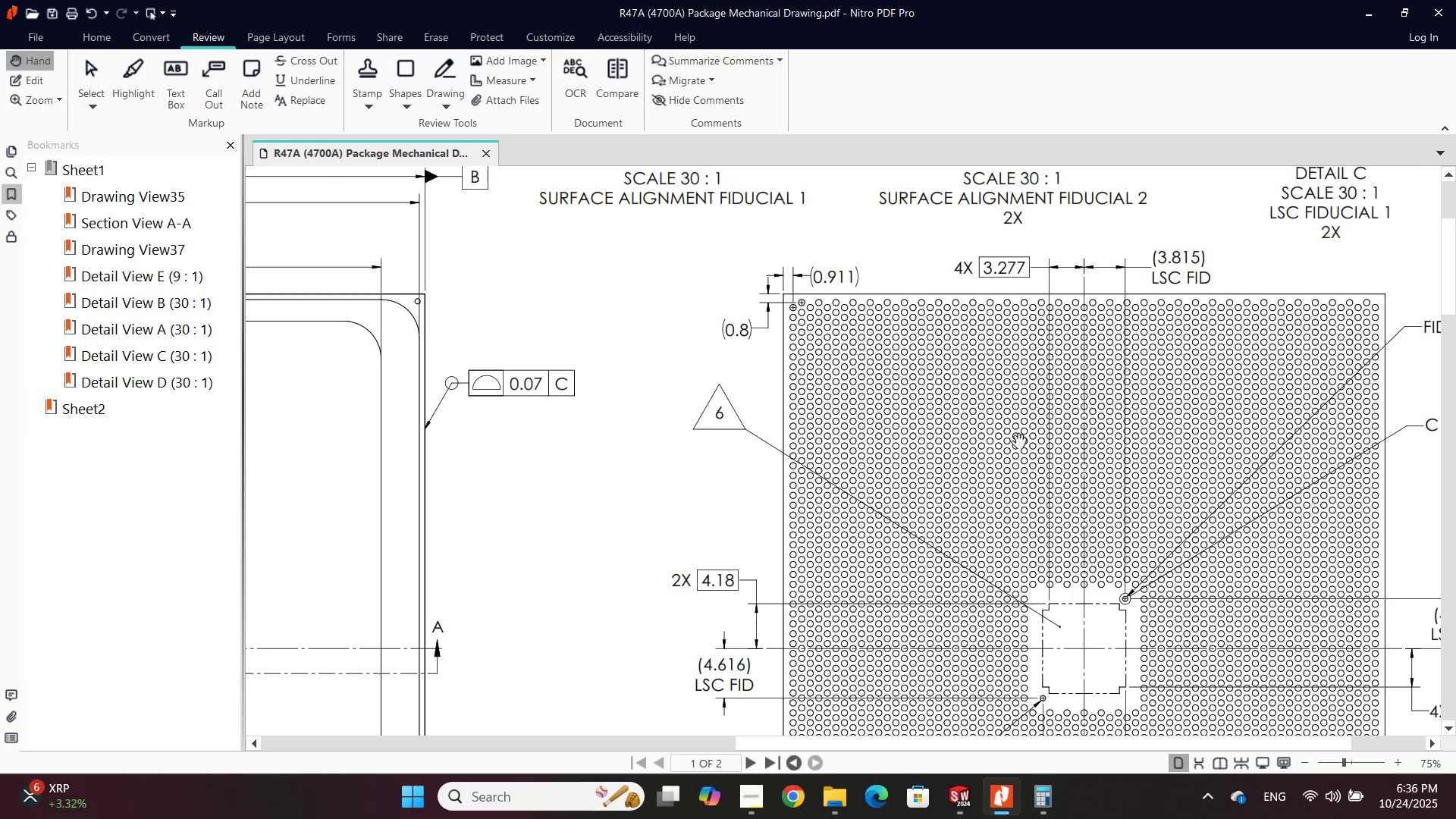 
scroll: coordinate [1018, 366], scroll_direction: down, amount: 4.0
 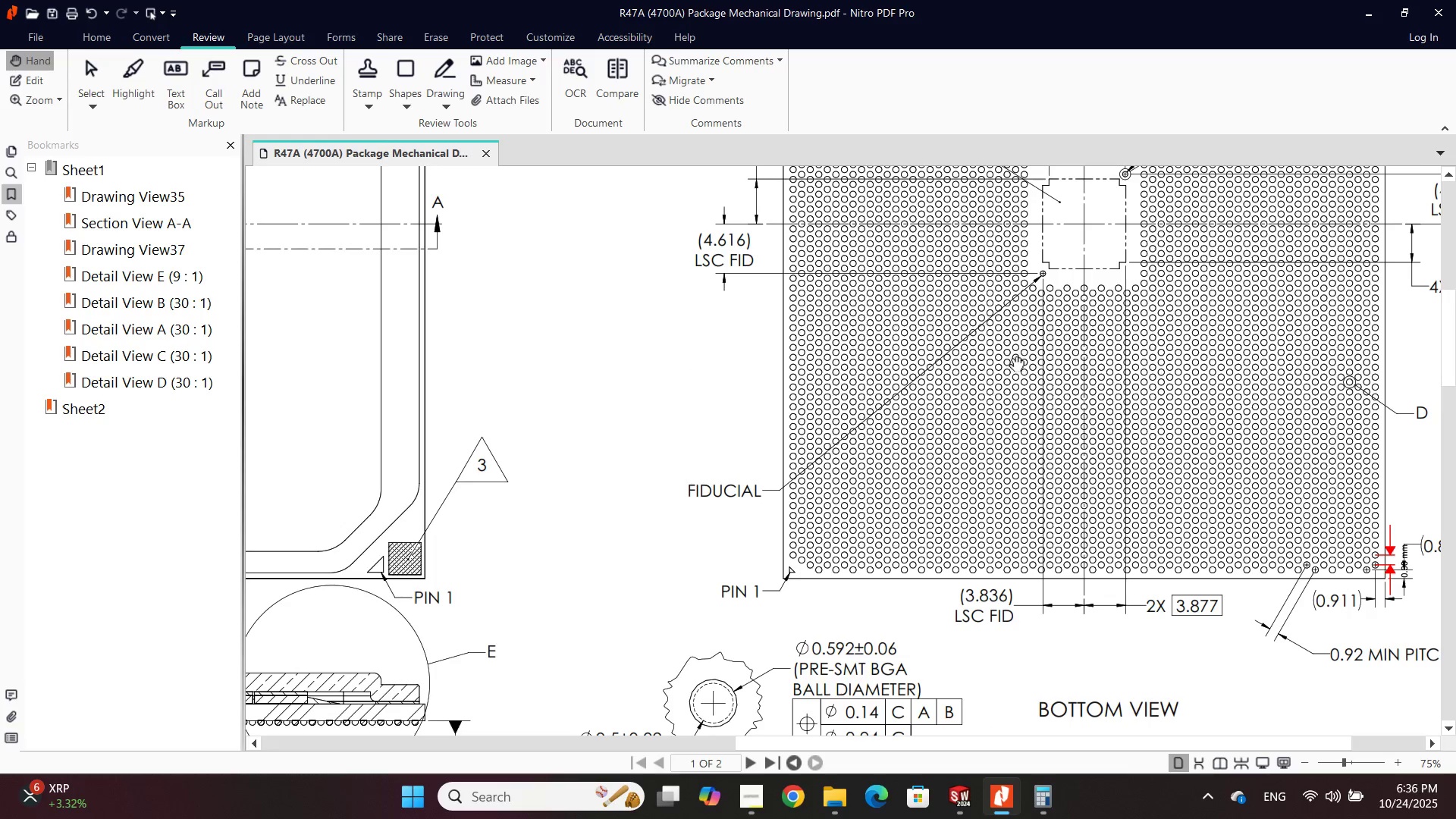 
scroll: coordinate [1003, 355], scroll_direction: up, amount: 5.0
 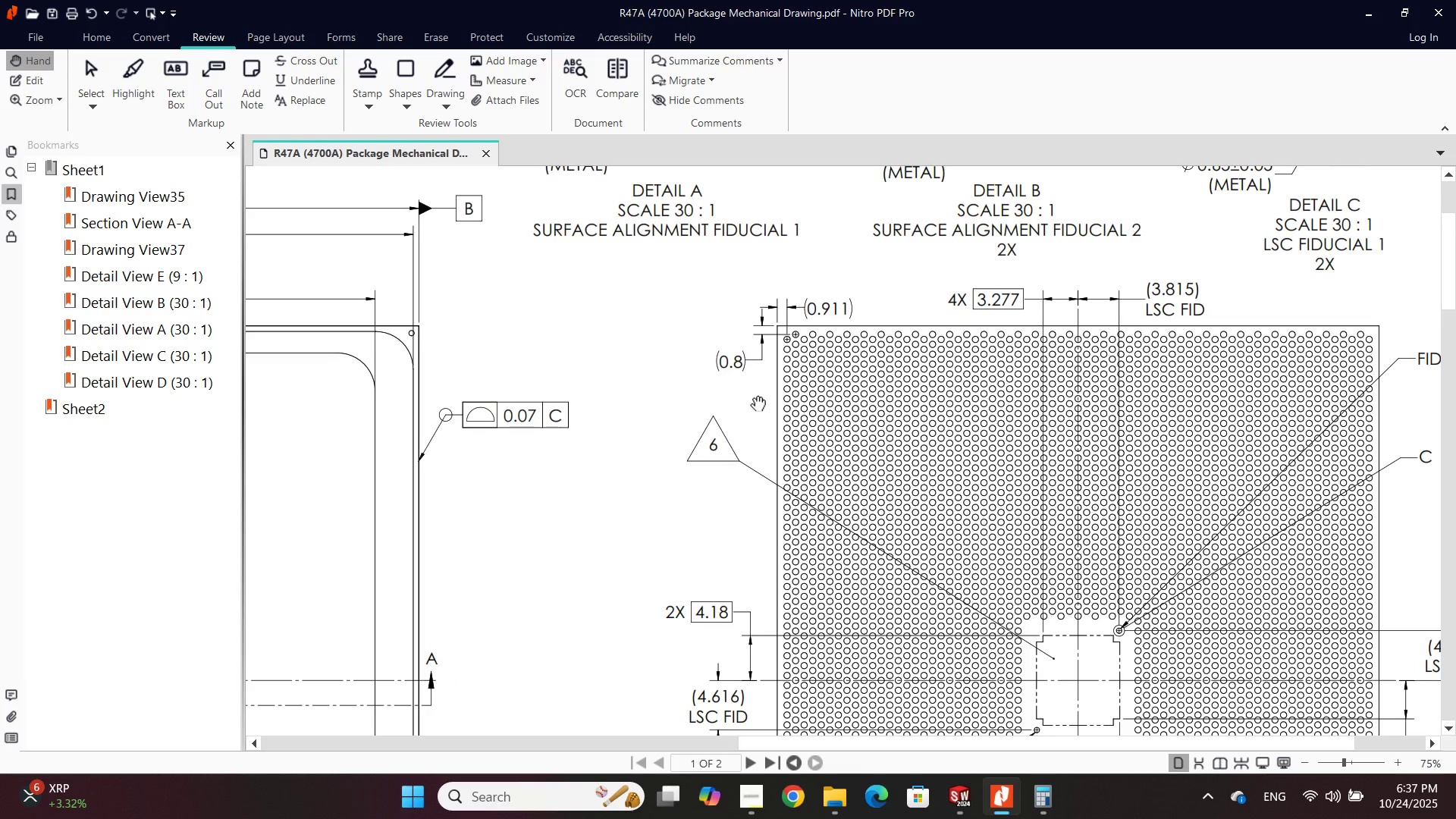 
scroll: coordinate [752, 396], scroll_direction: down, amount: 2.0
 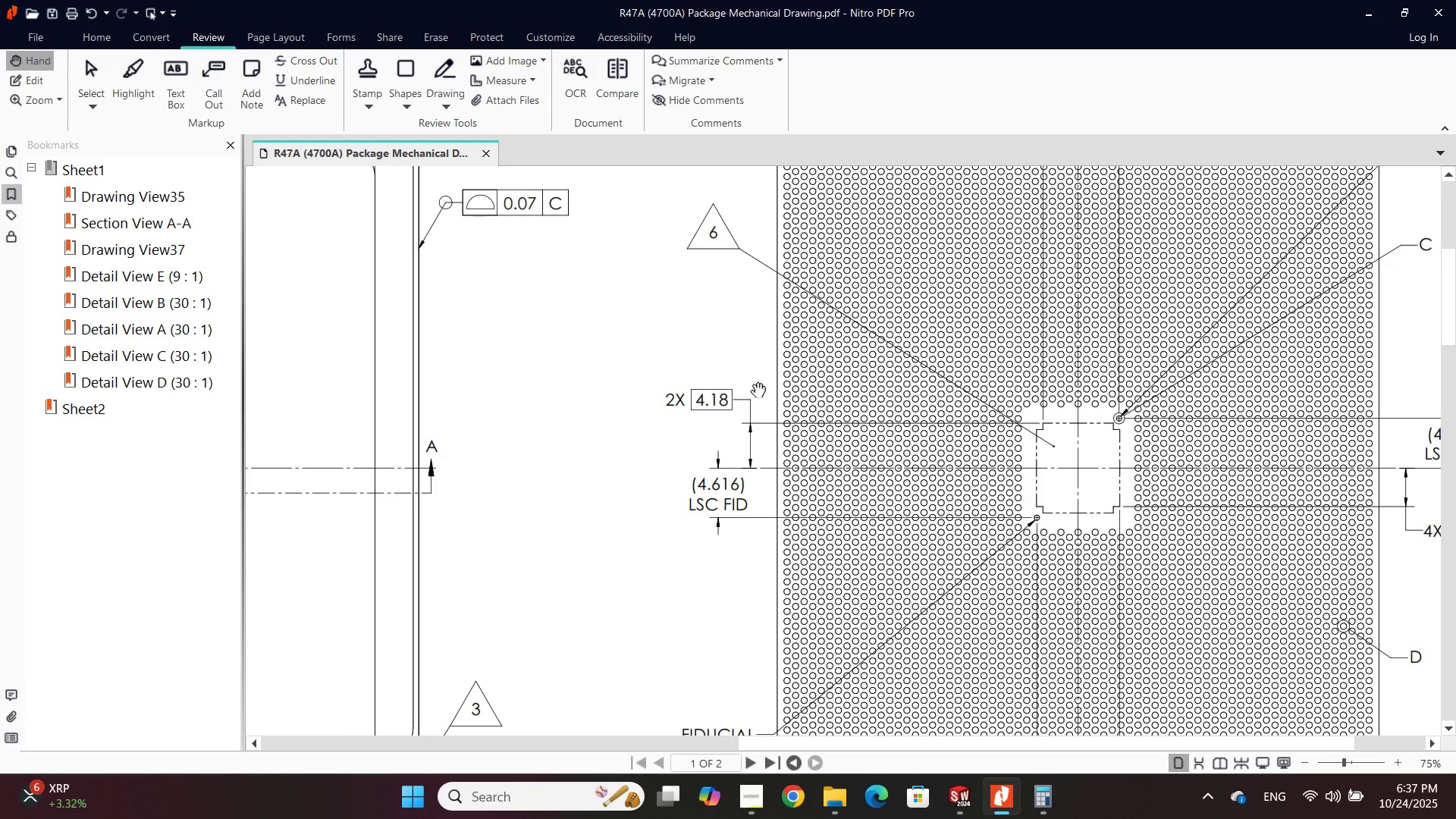 
scroll: coordinate [754, 377], scroll_direction: up, amount: 1.0